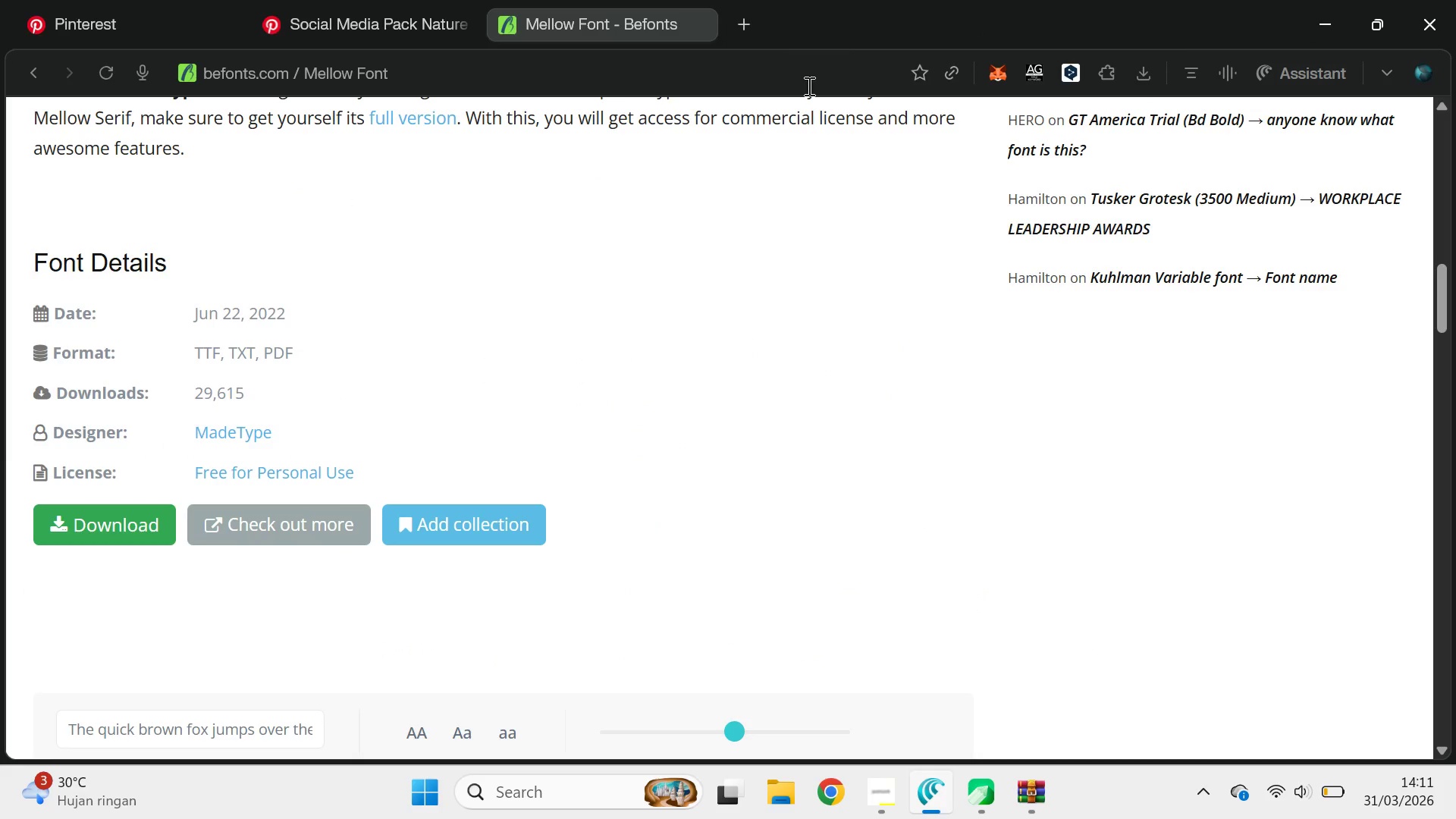 
key(Control+W)
 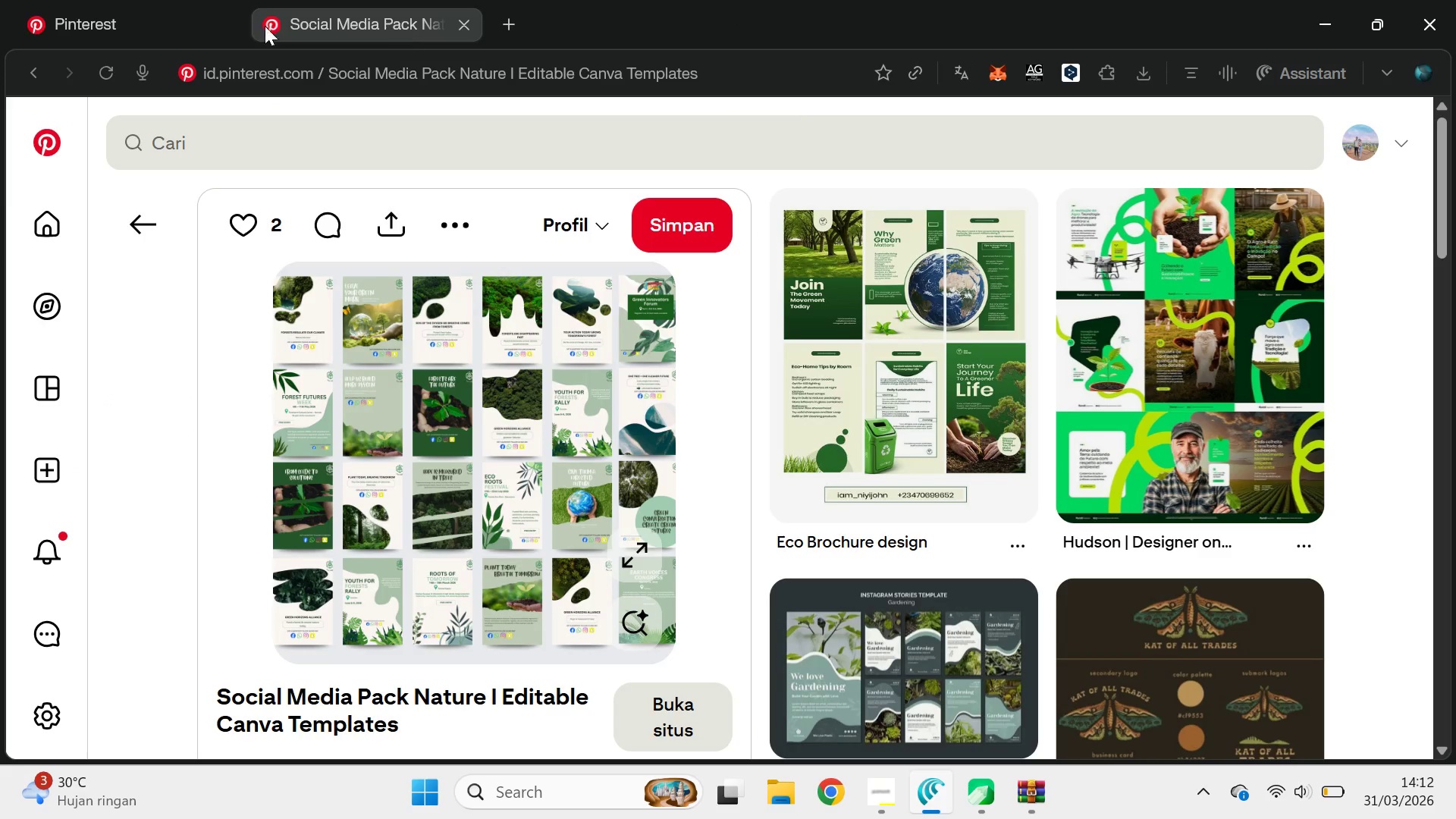 
left_click([150, 0])
 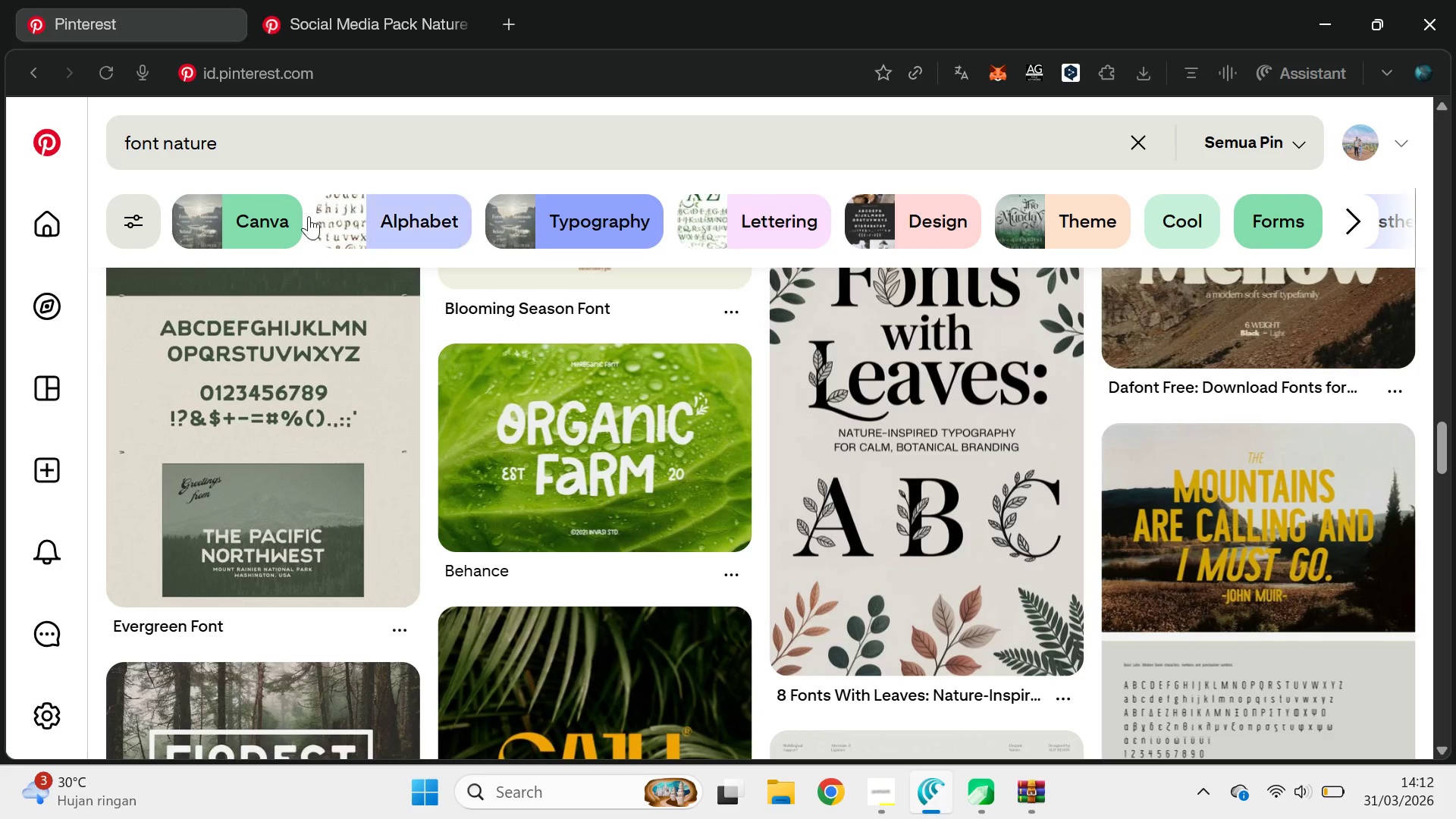 
key(Alt+Tab)
 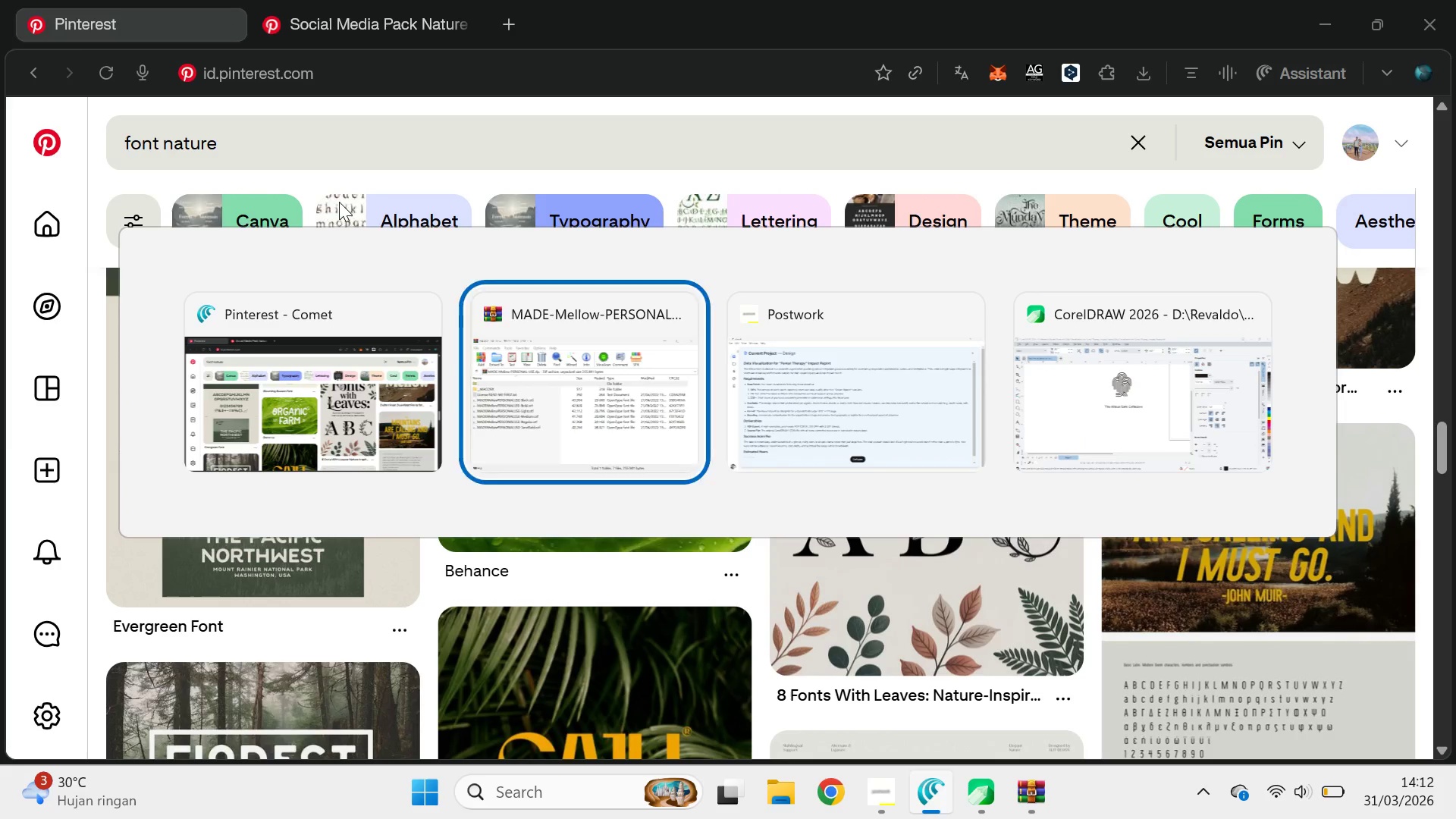 
key(Alt+Tab)
 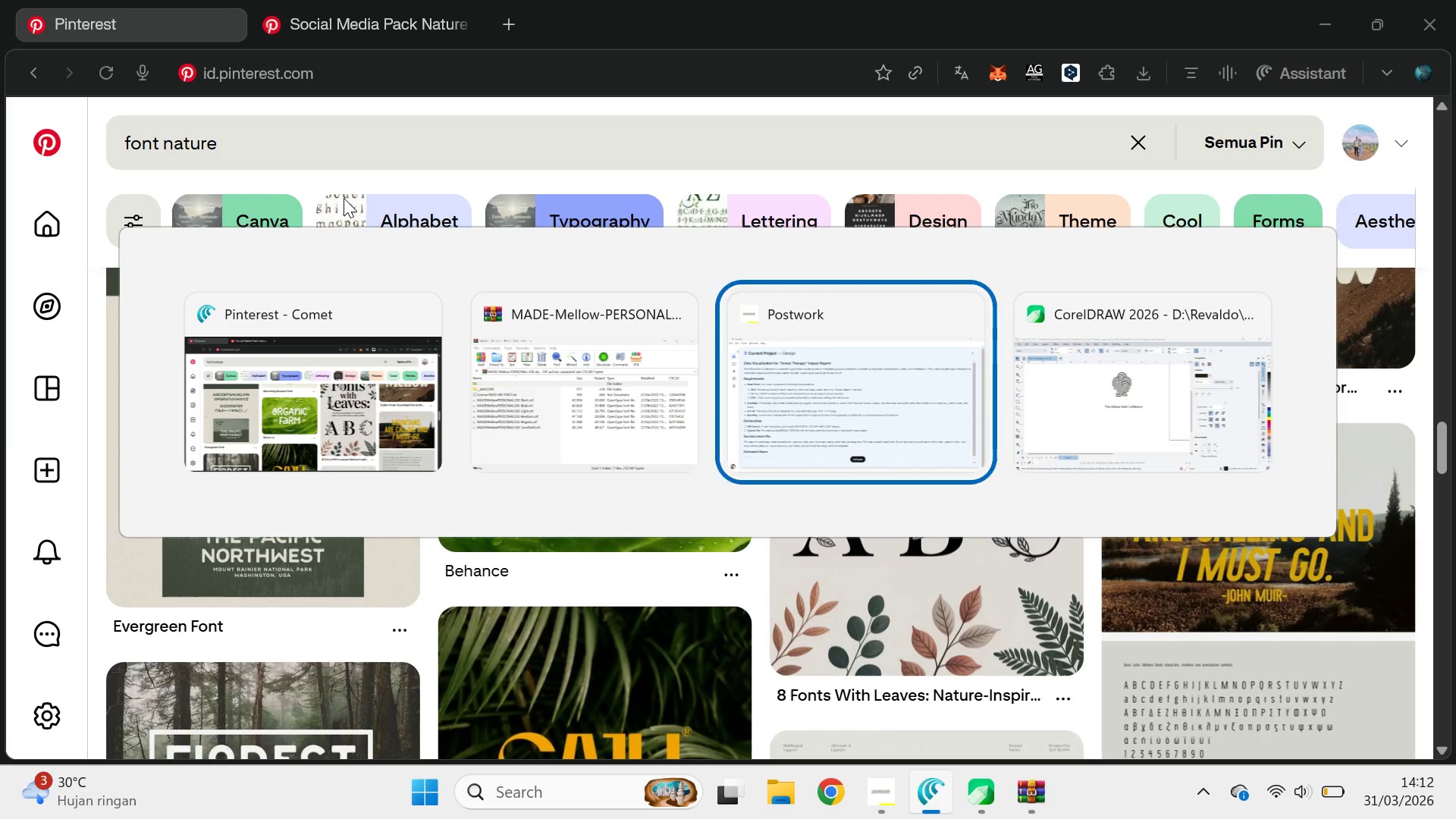 
key(Alt+Tab)
 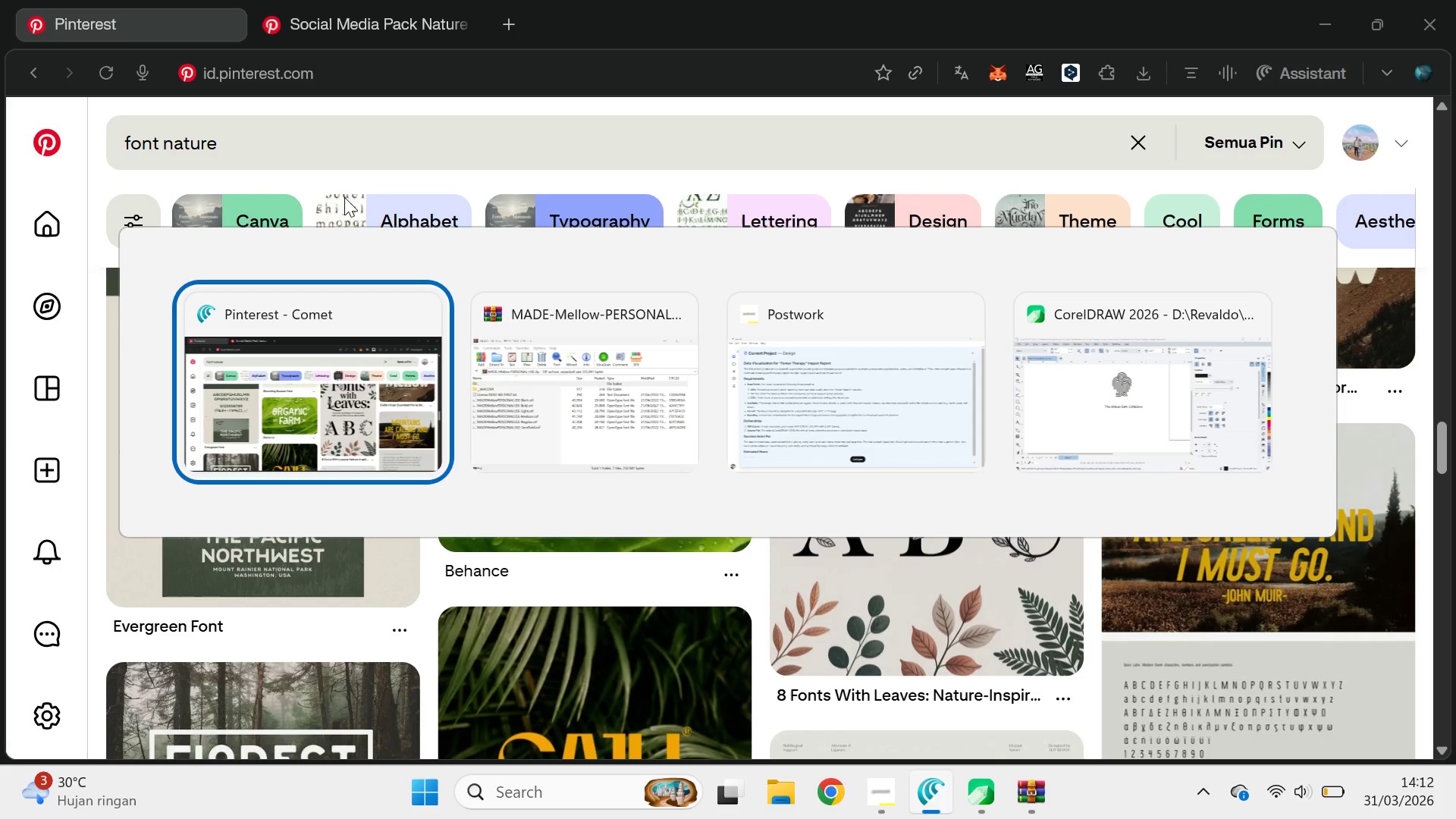 
key(Alt+Tab)
 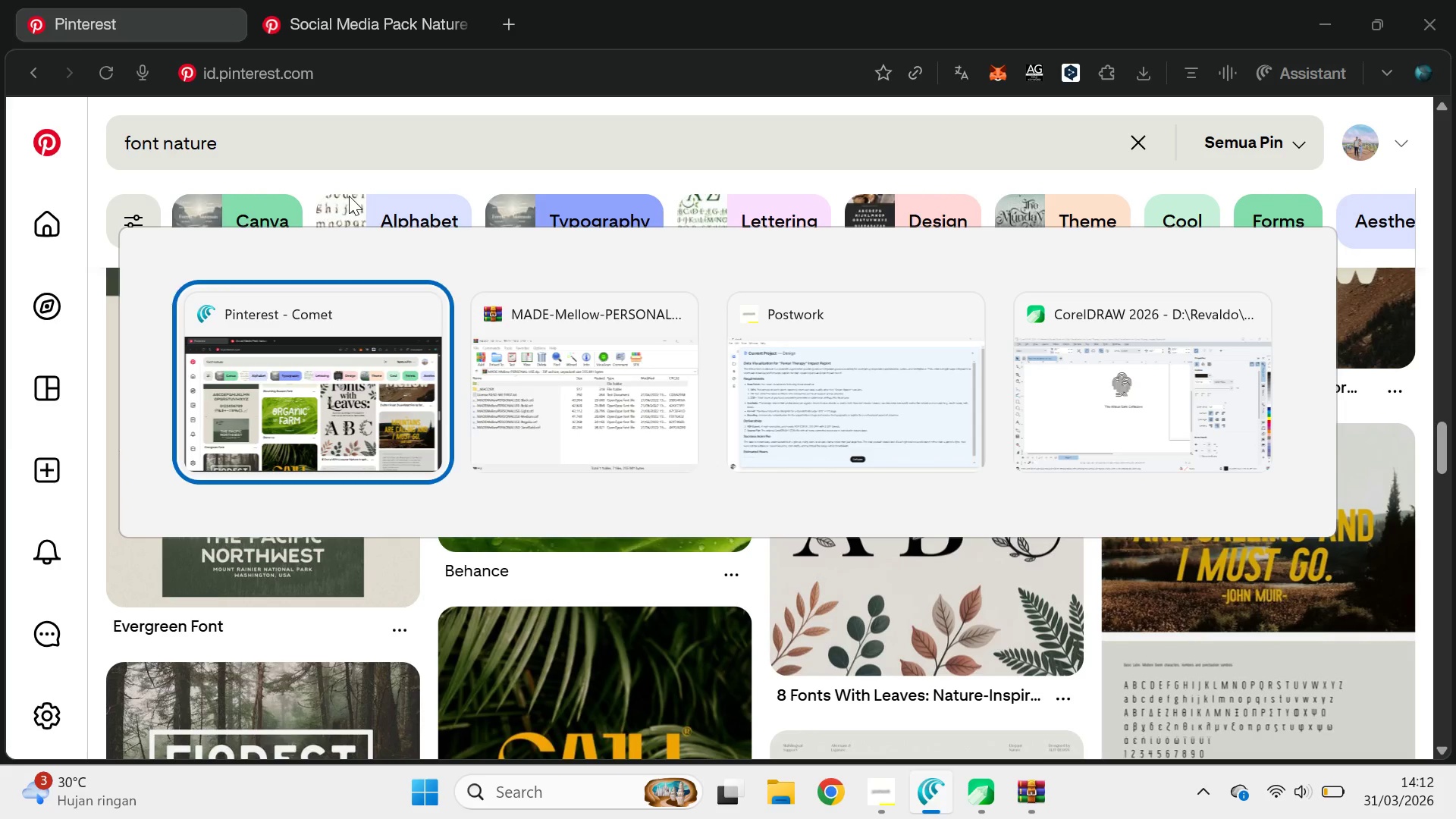 
key(Alt+Tab)
 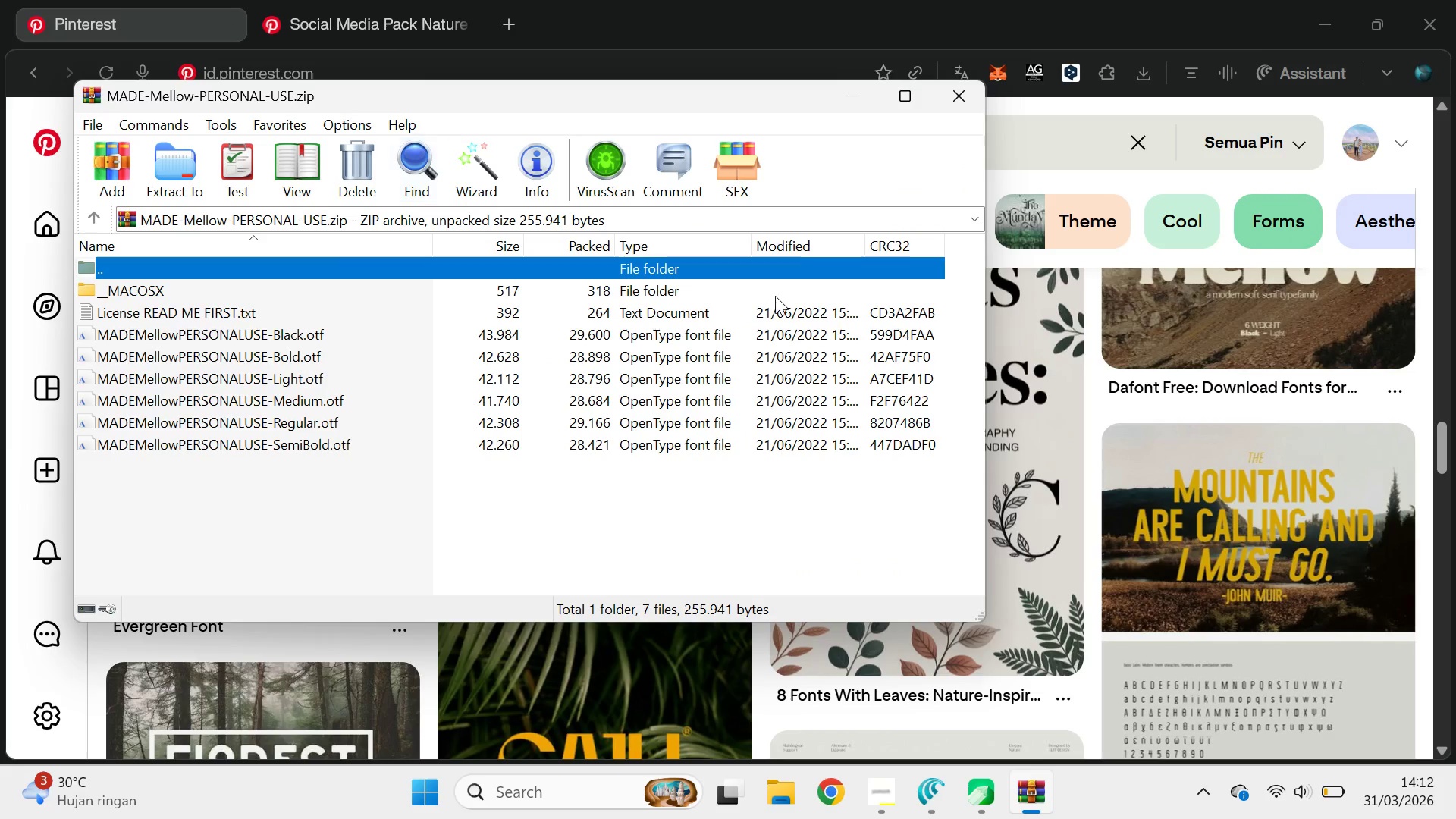 
key(Meta+MetaLeft)
 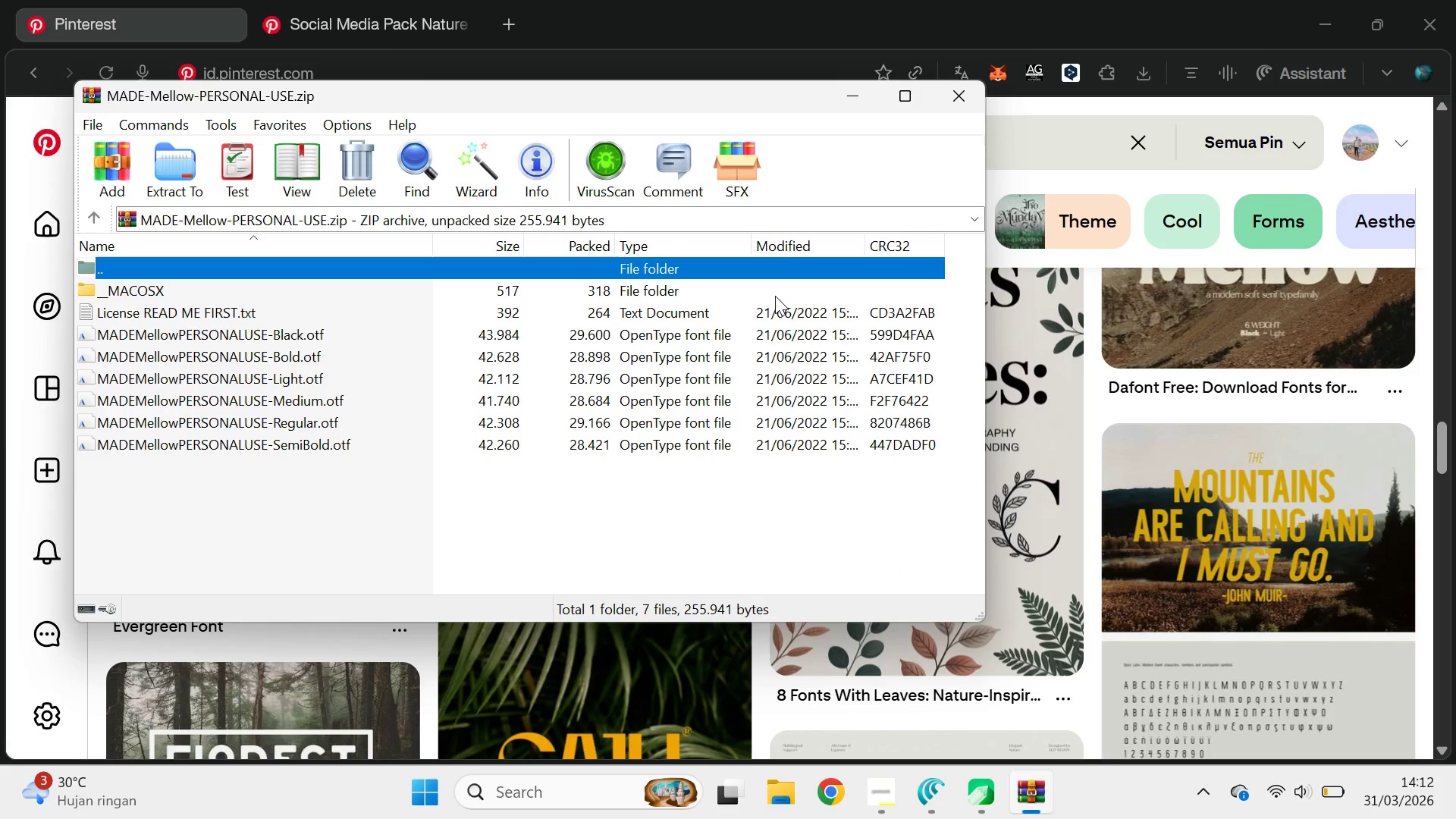 
key(Meta+E)
 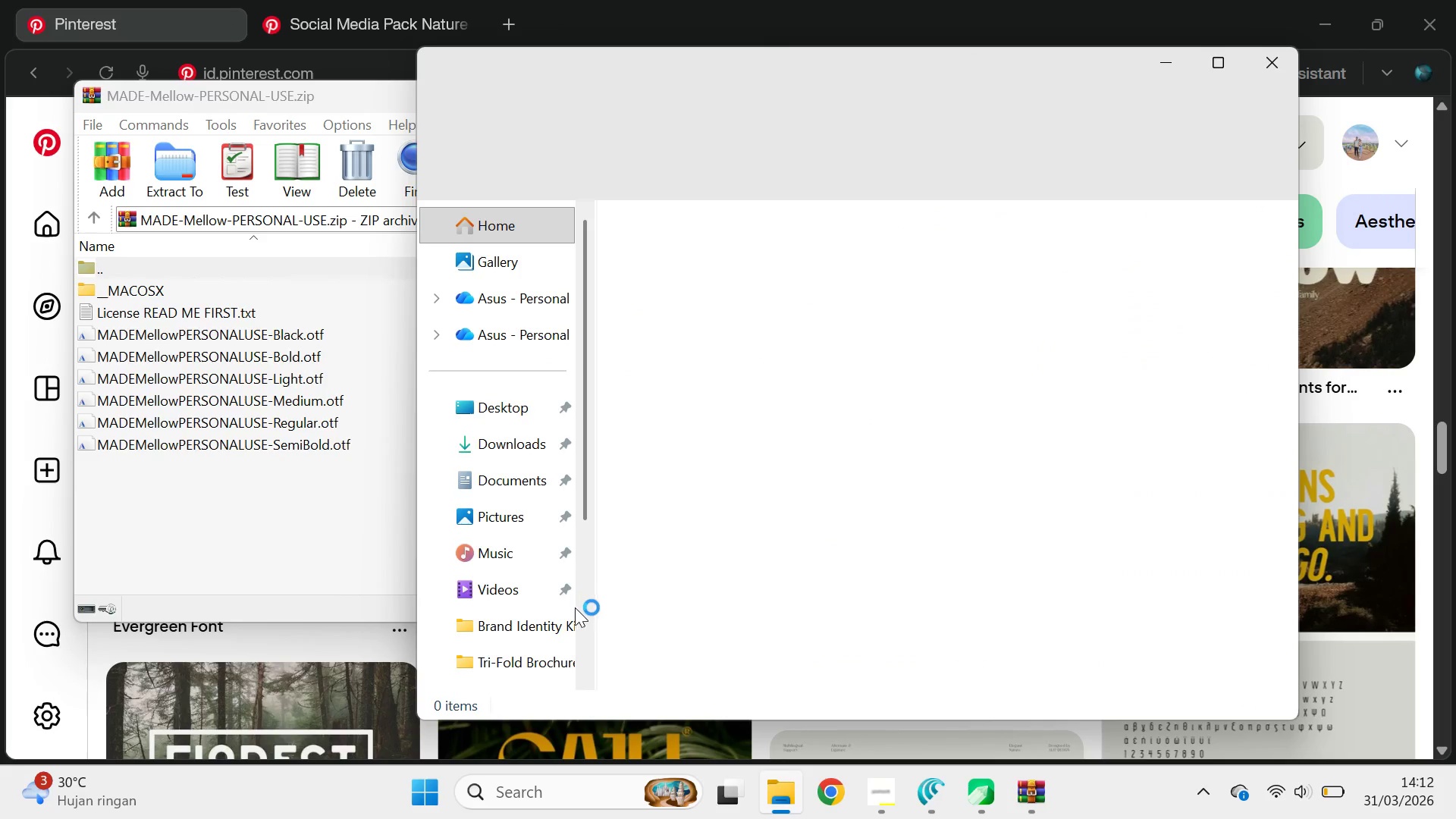 
left_click([584, 639])
 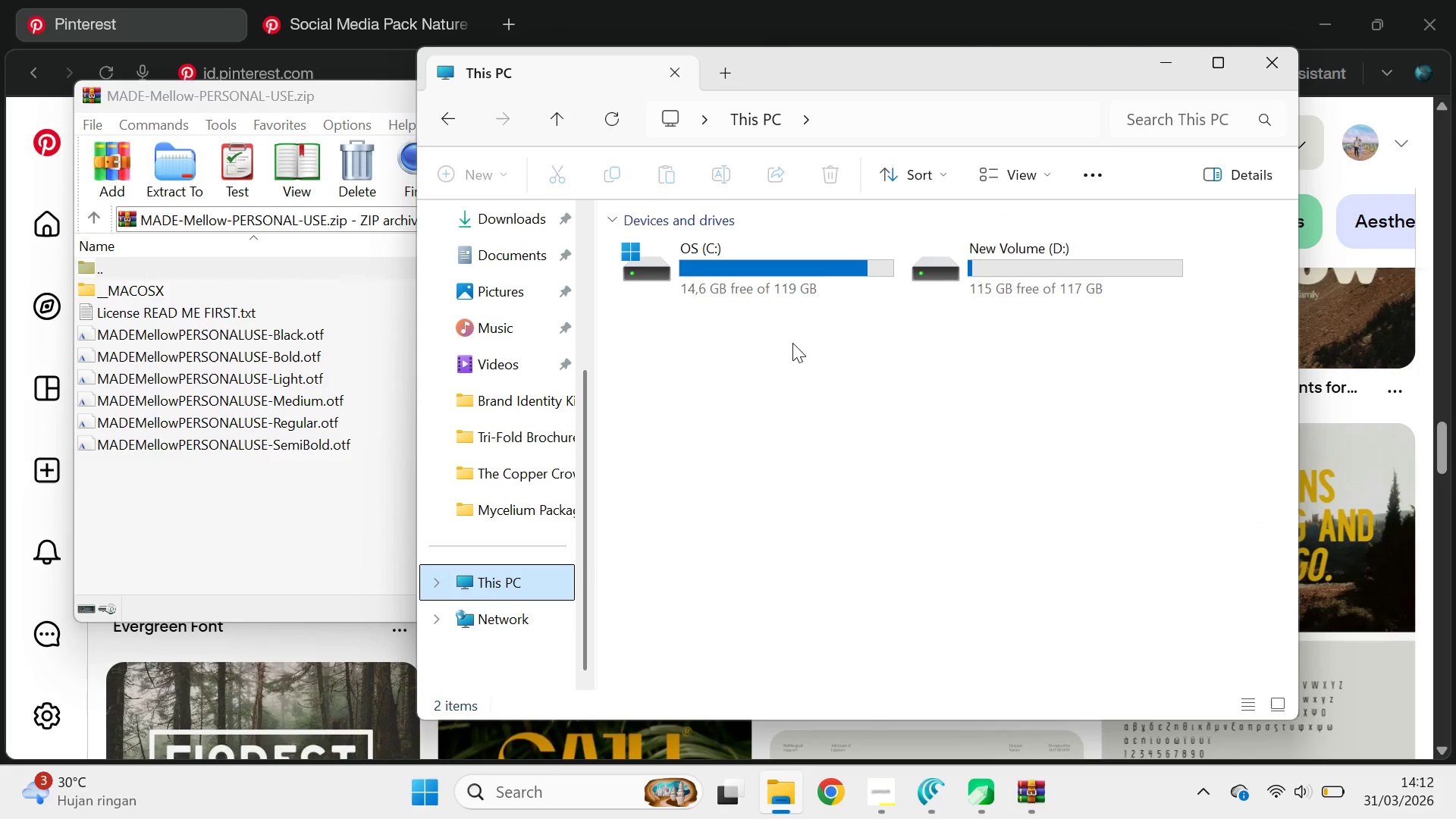 
double_click([987, 291])
 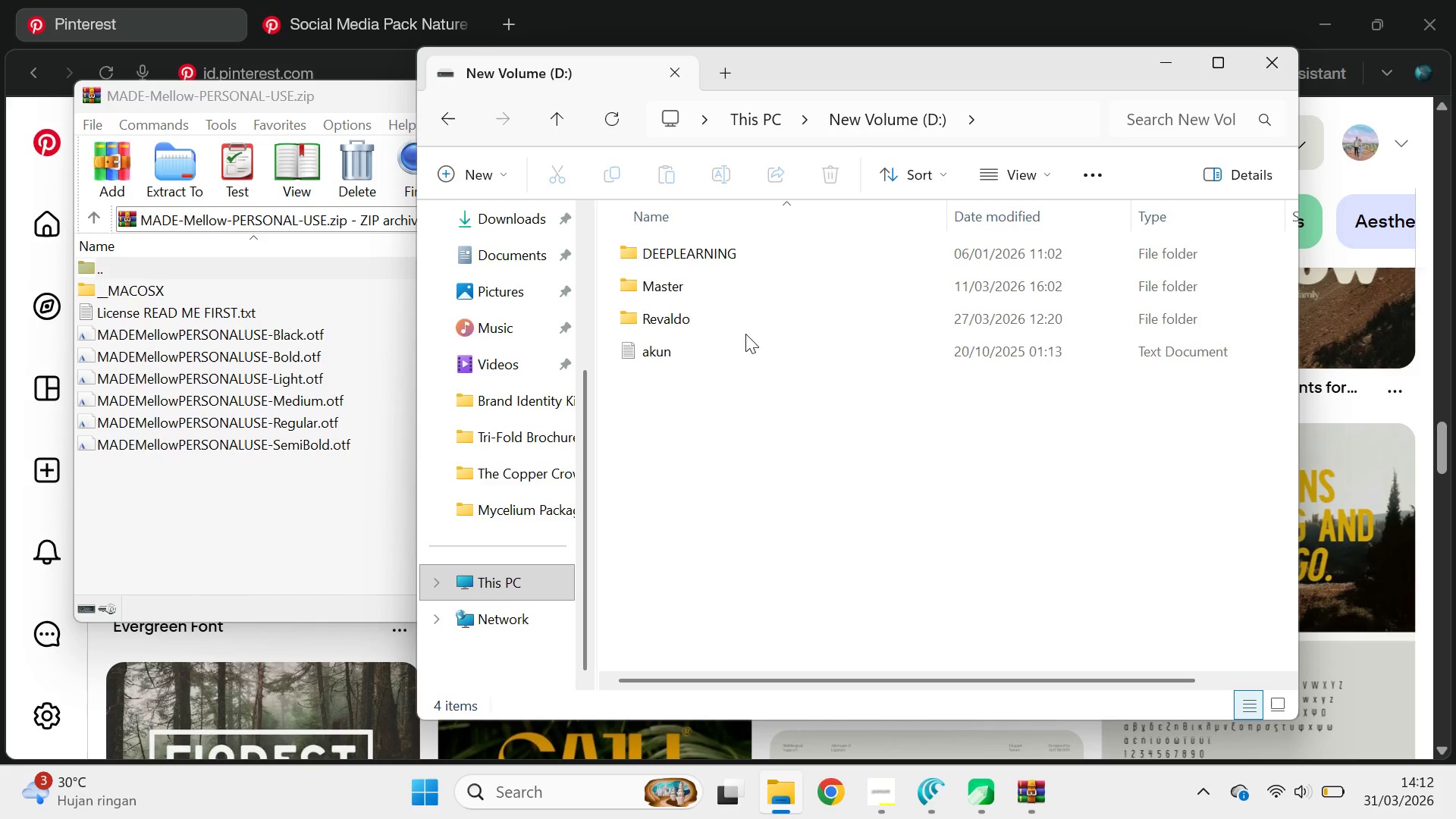 
double_click([746, 325])
 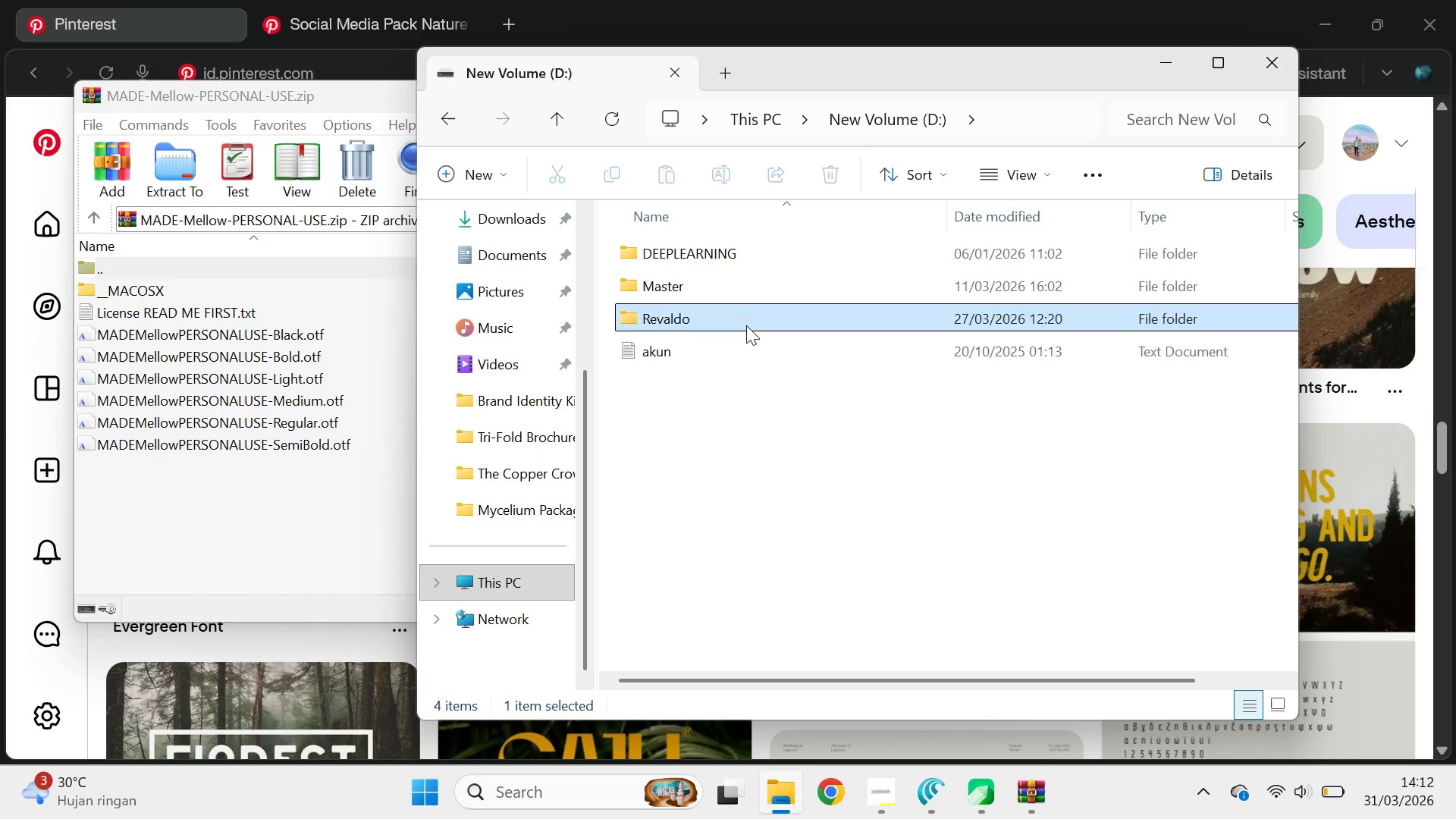 
triple_click([746, 325])
 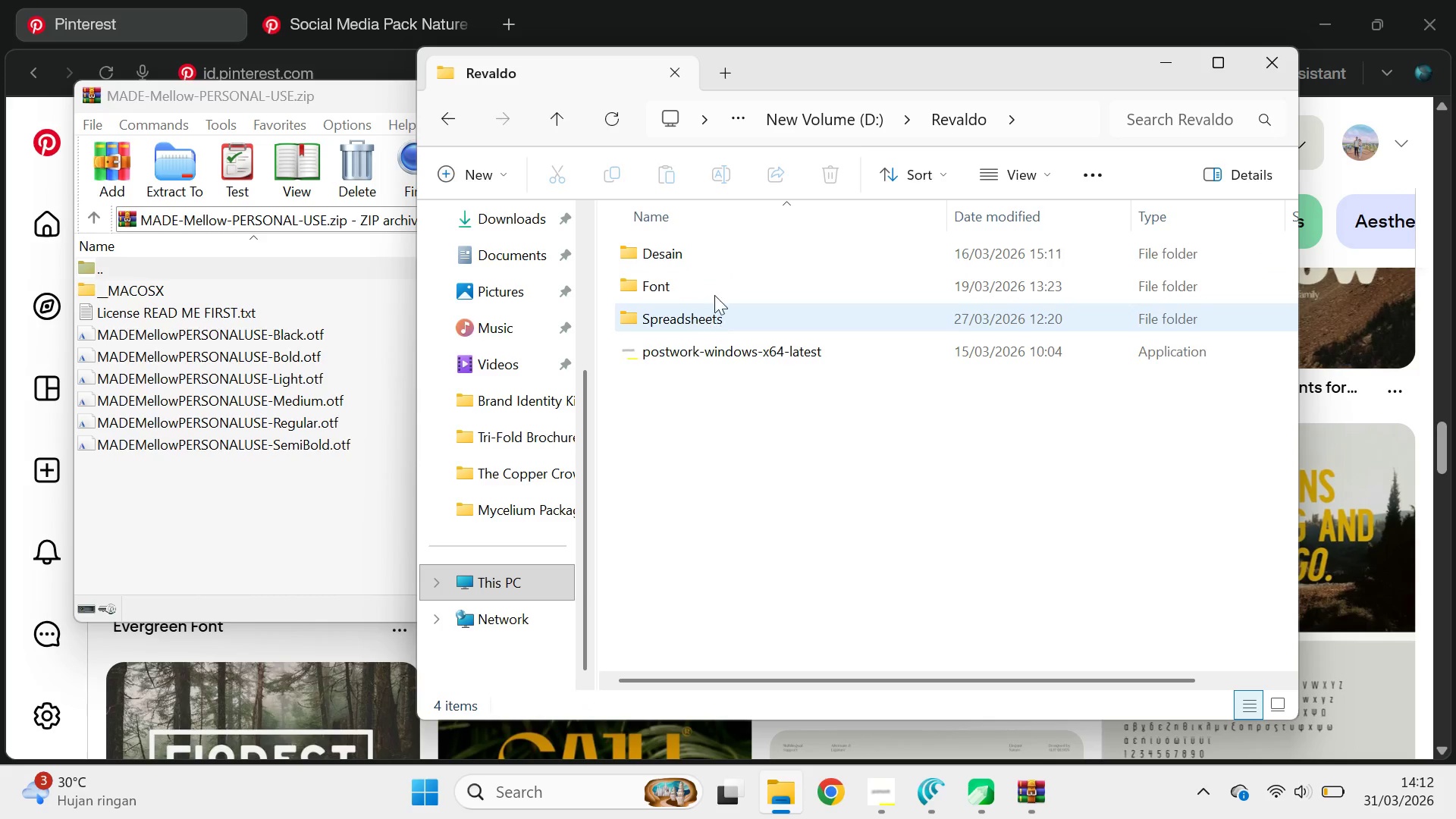 
double_click([714, 293])
 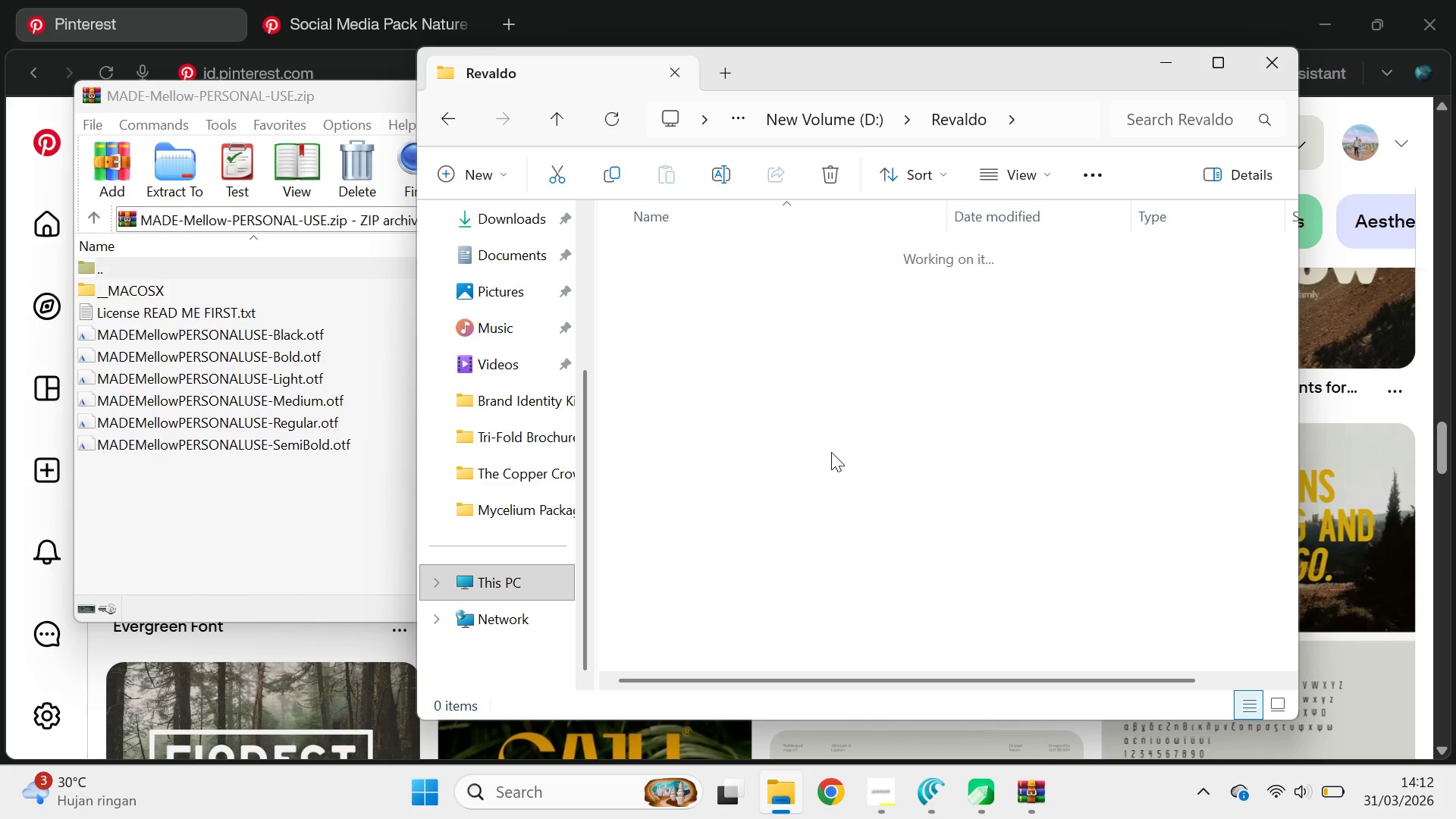 
triple_click([831, 452])
 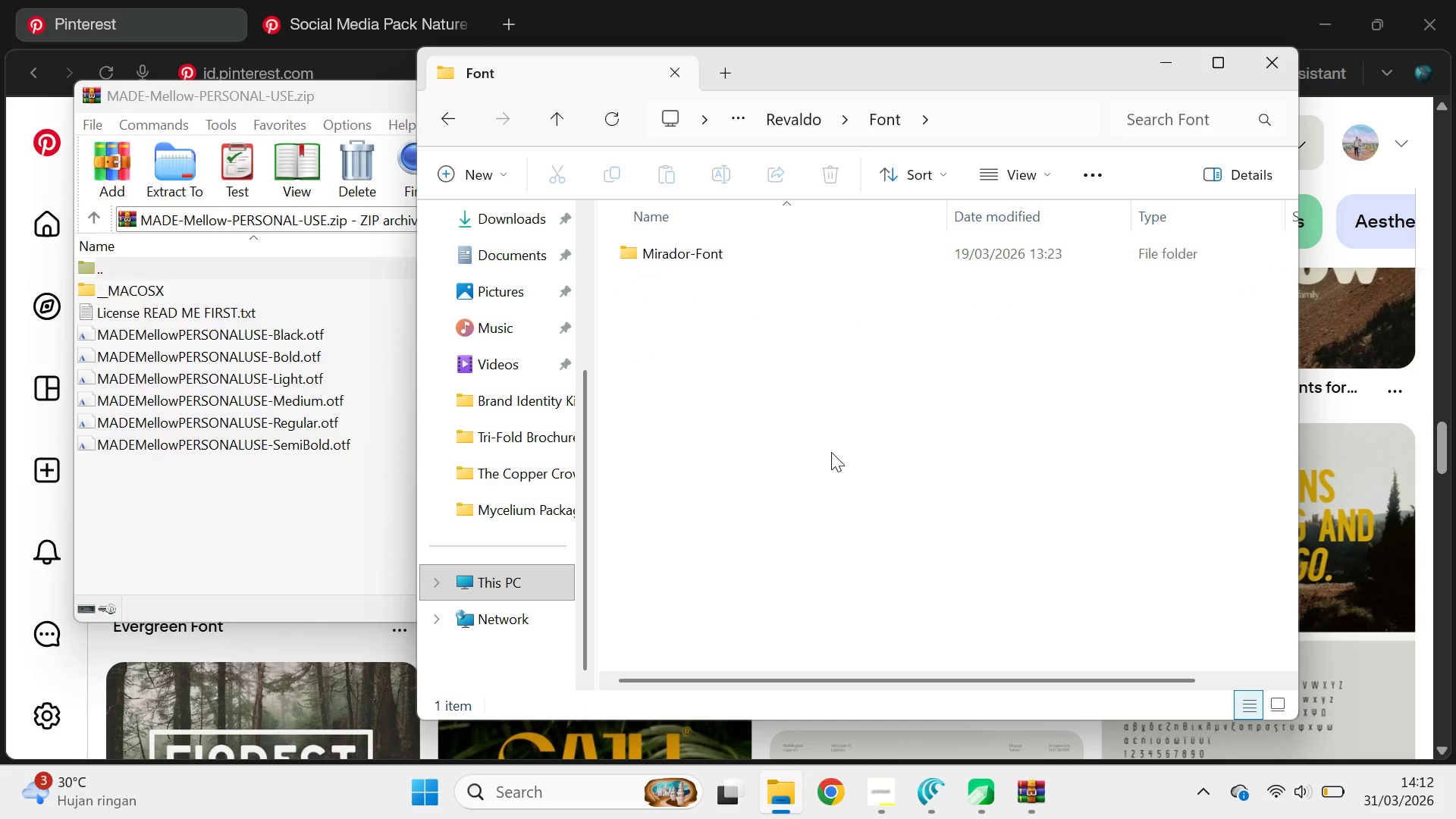 
key(Control+Shift+N)
 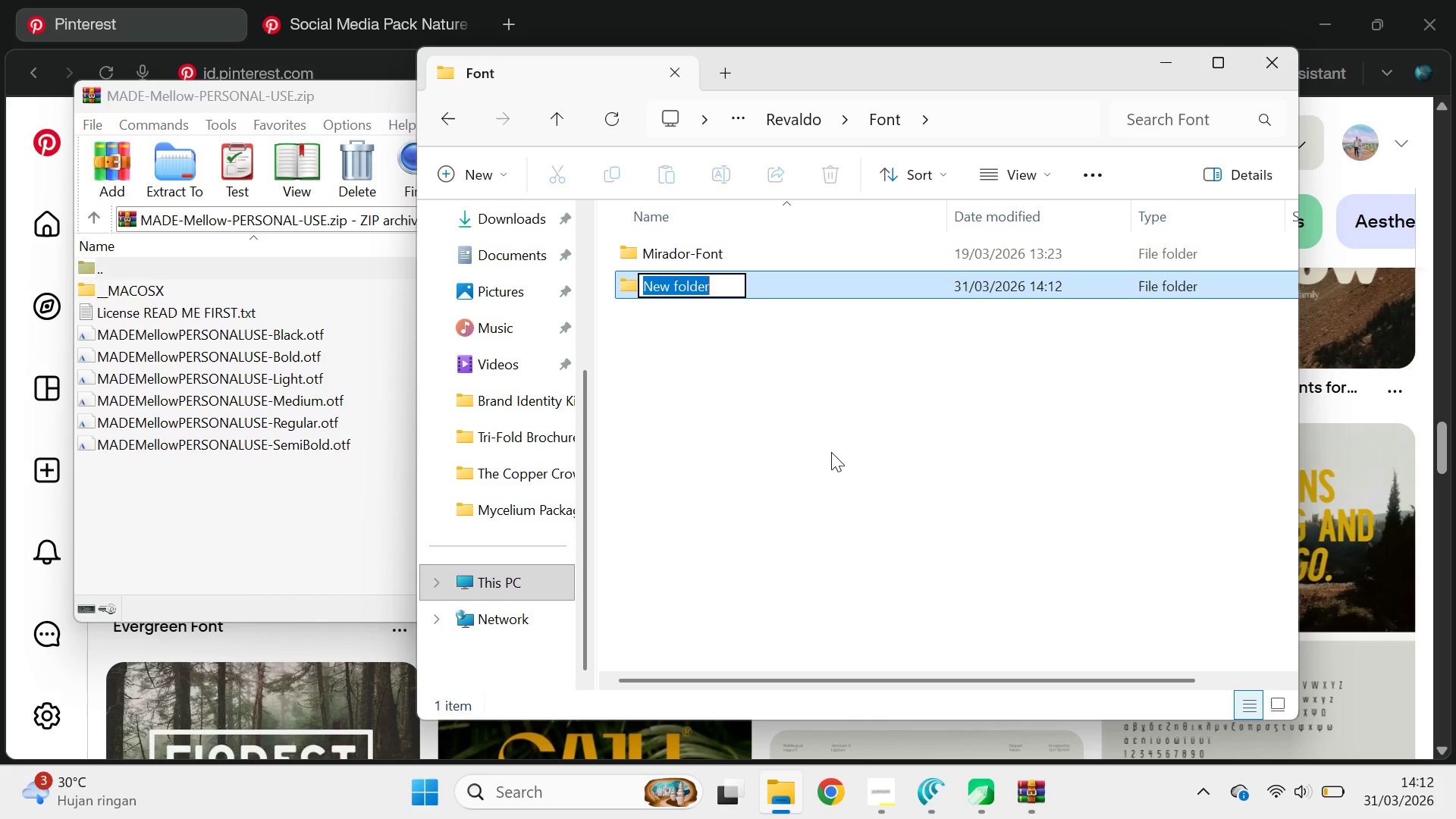 
type(Mellow )
key(Backspace)